 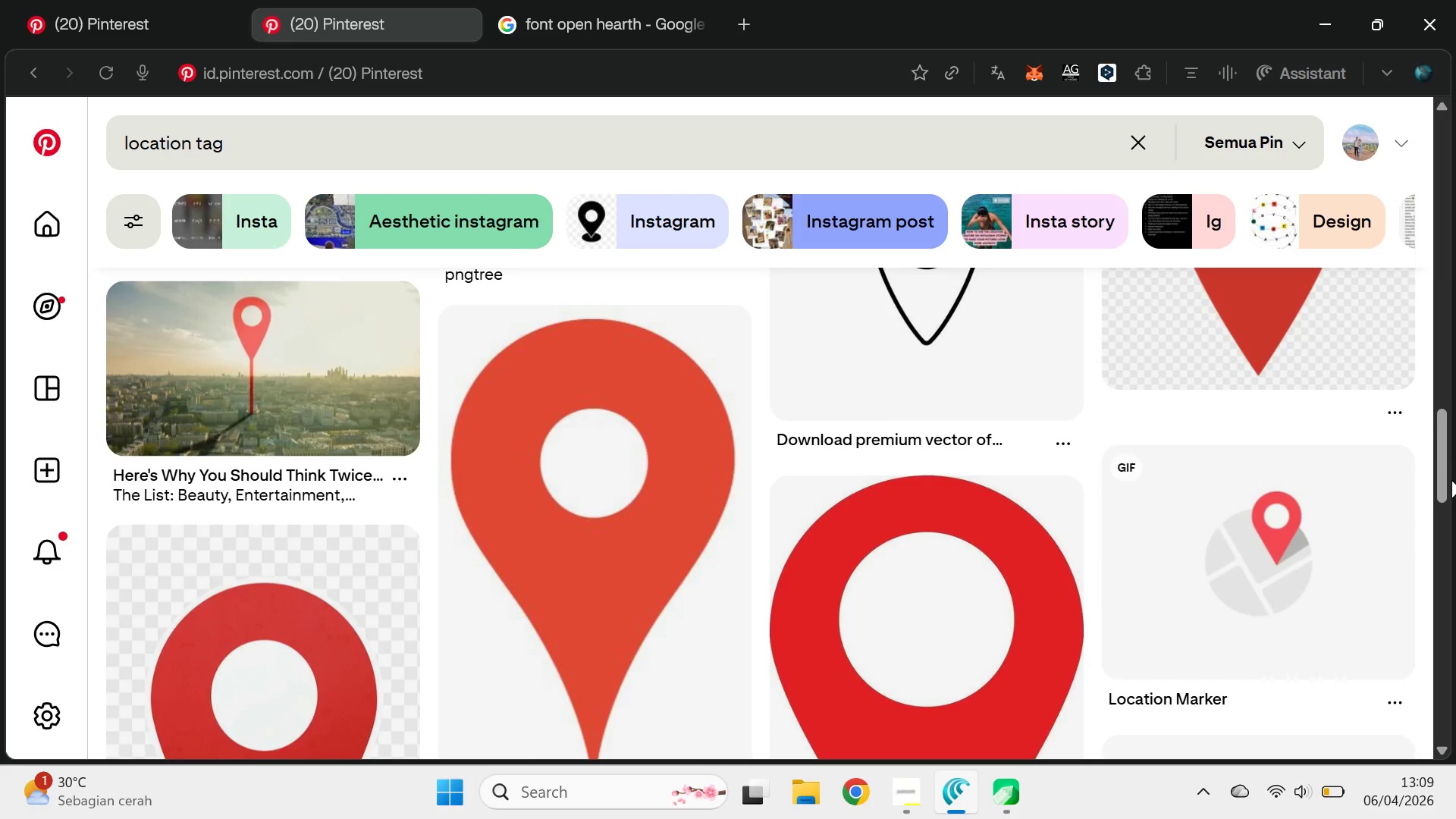 
left_click_drag(start_coordinate=[1442, 444], to_coordinate=[1455, 238])
 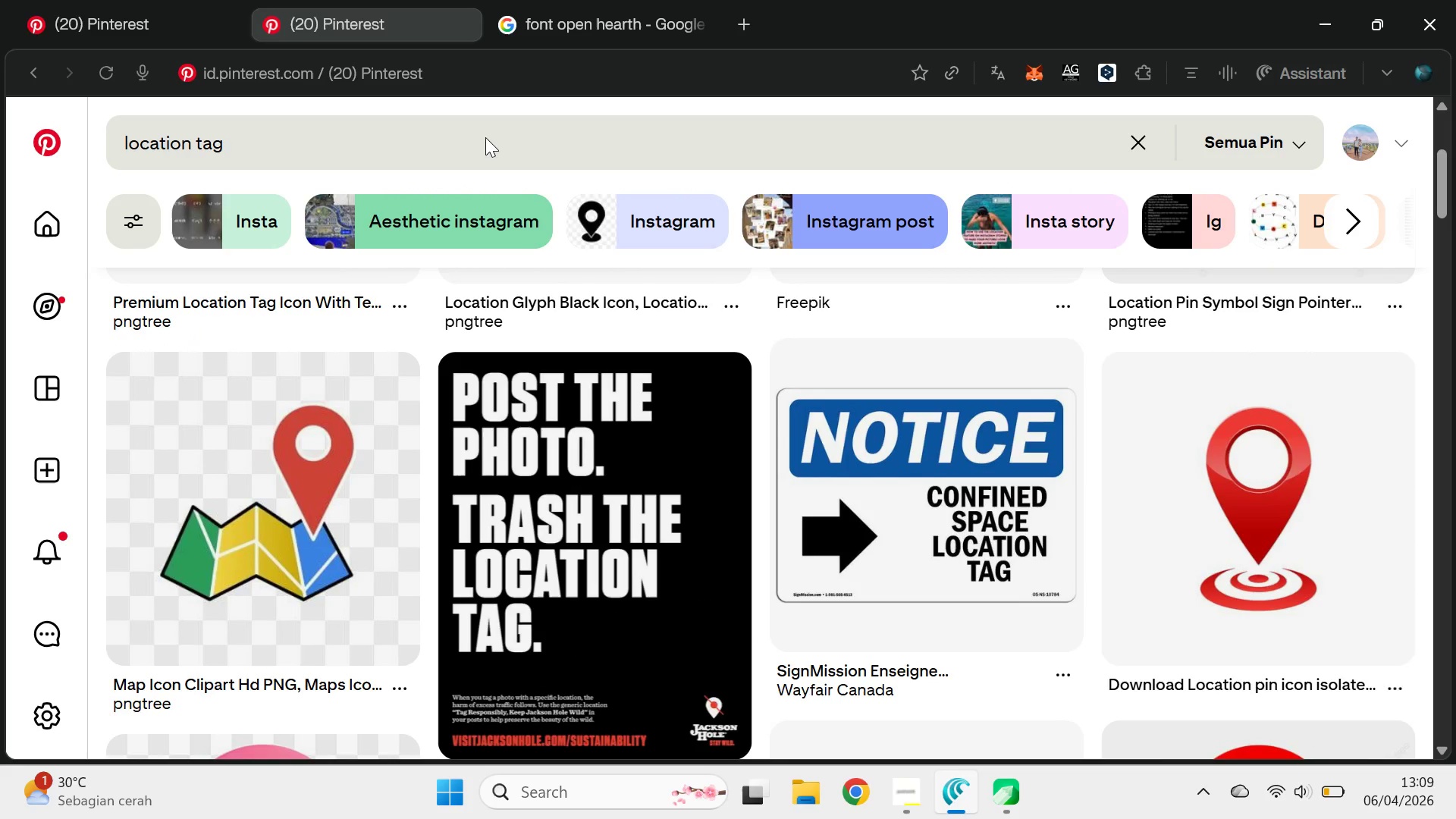 
left_click([485, 137])
 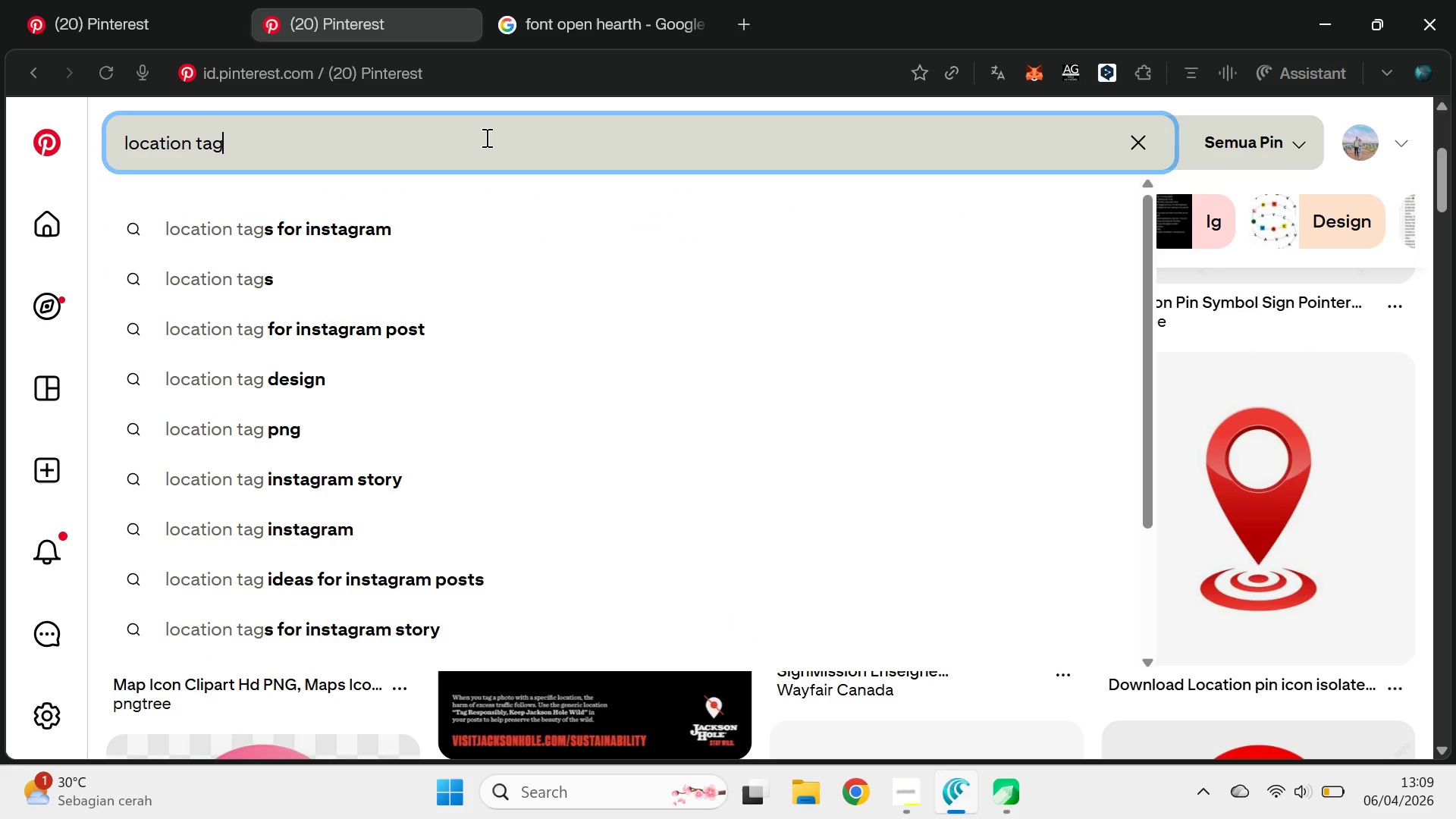 
type( de)
 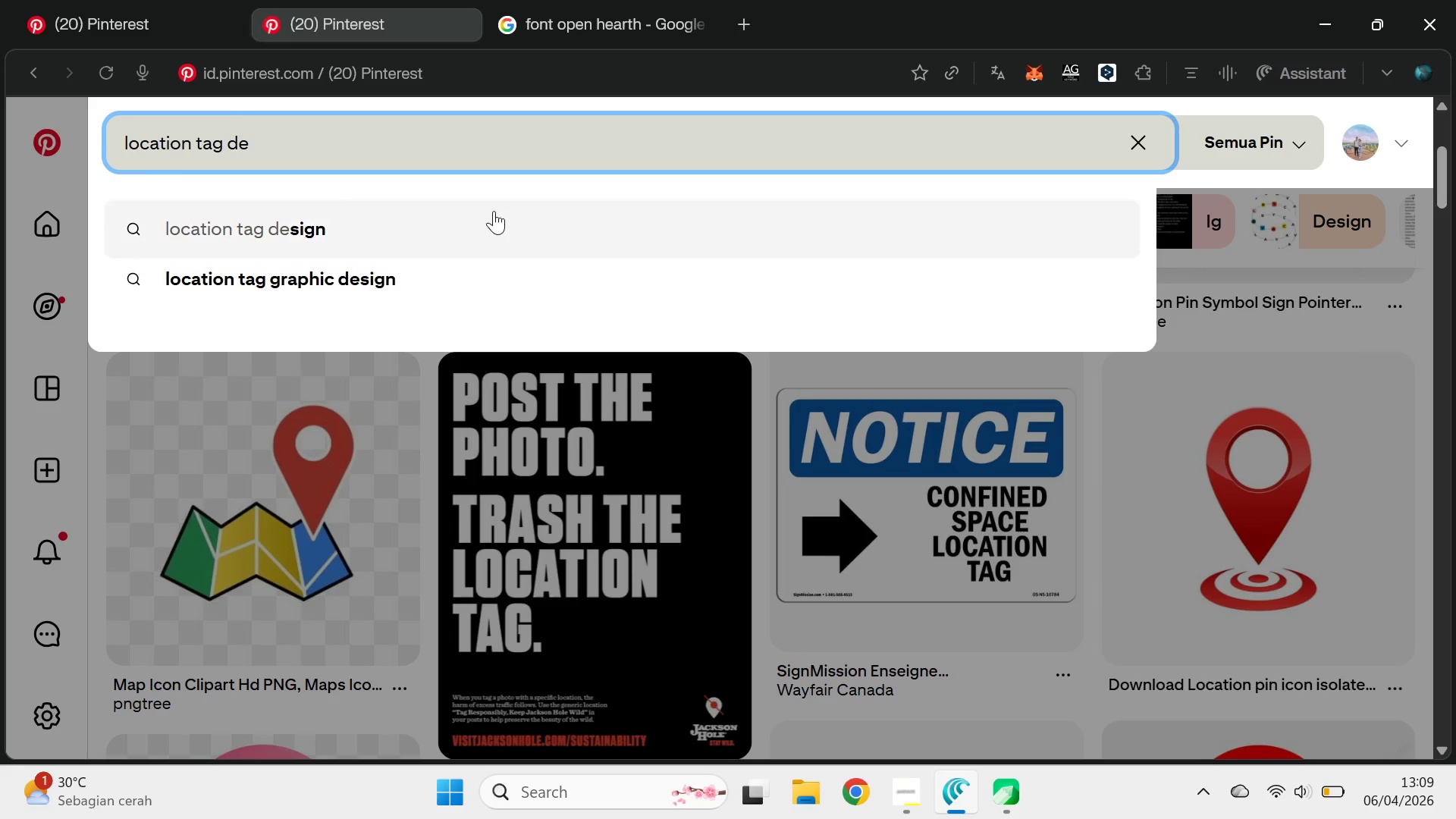 
left_click([495, 214])
 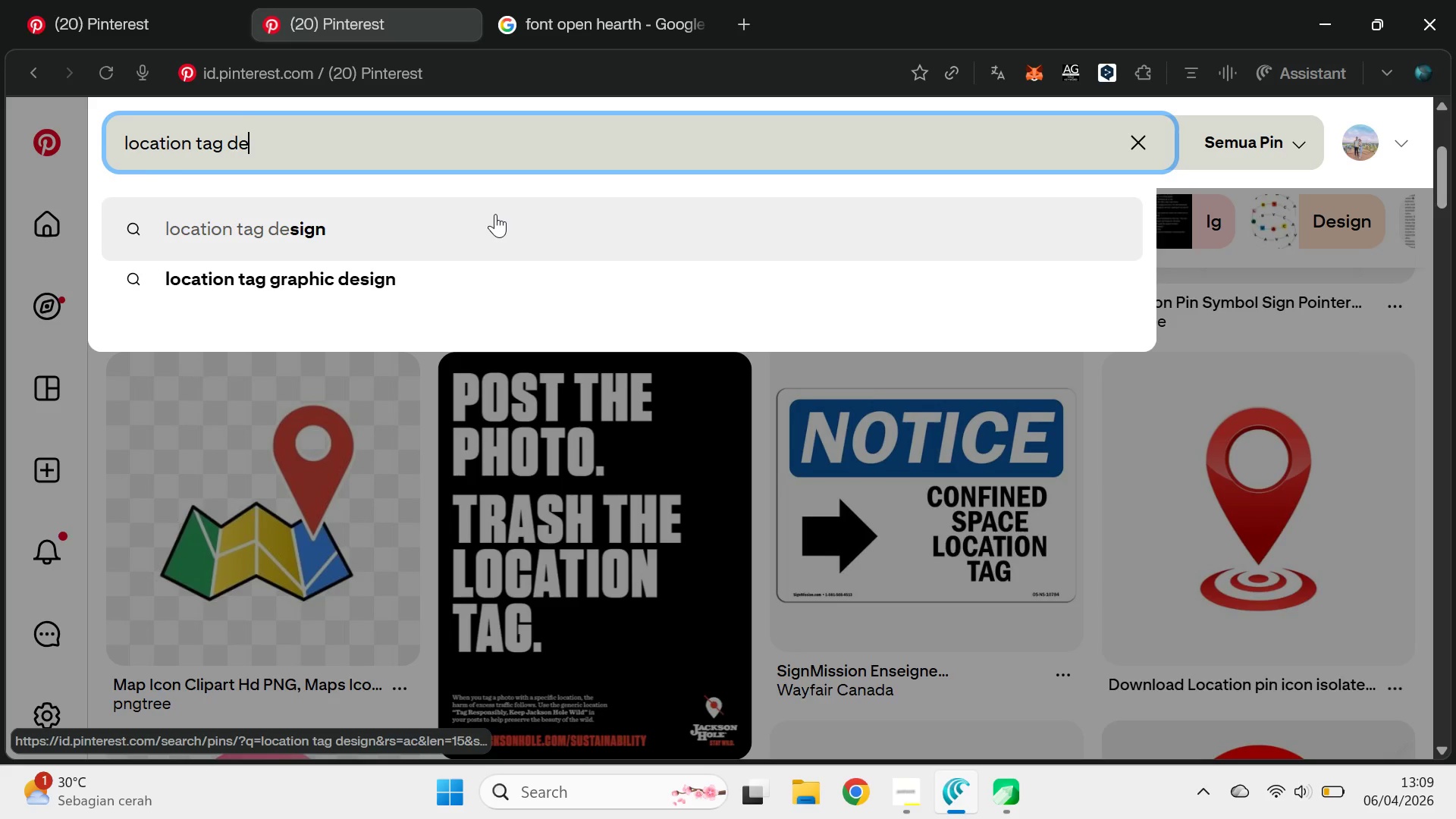 
mouse_move([512, 208])
 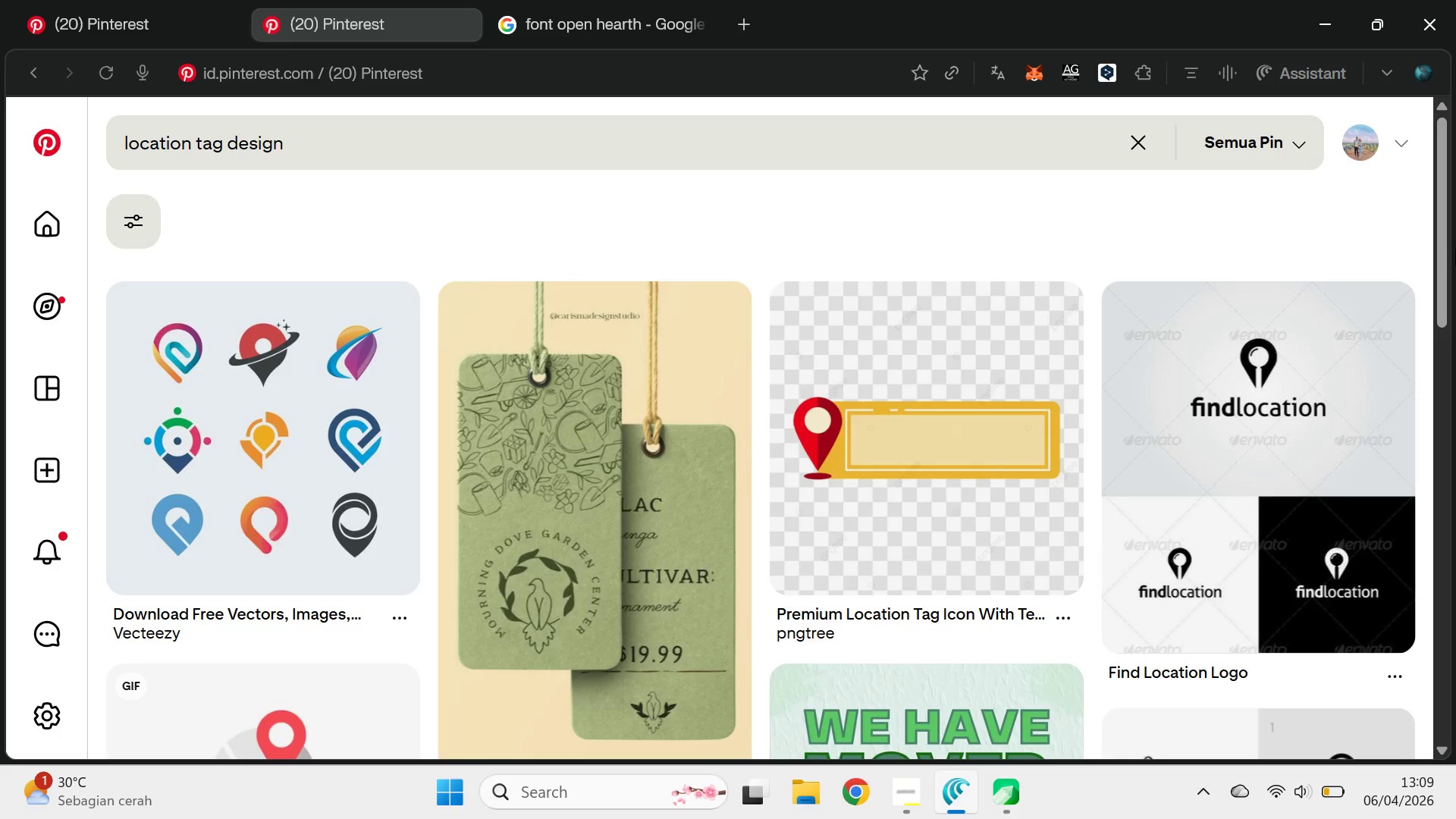 
left_click_drag(start_coordinate=[1445, 174], to_coordinate=[1436, 282])
 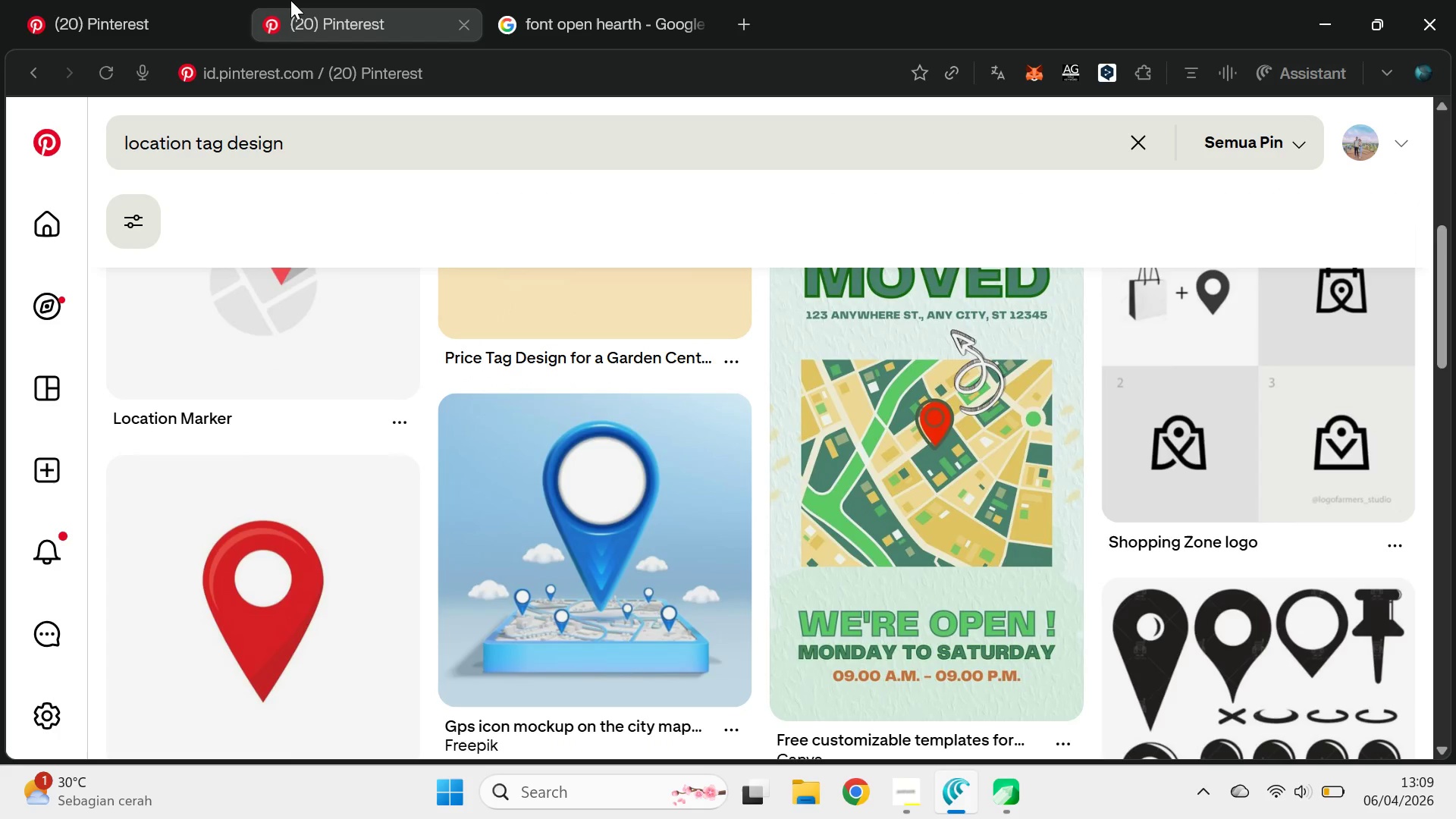 
left_click([290, 0])
 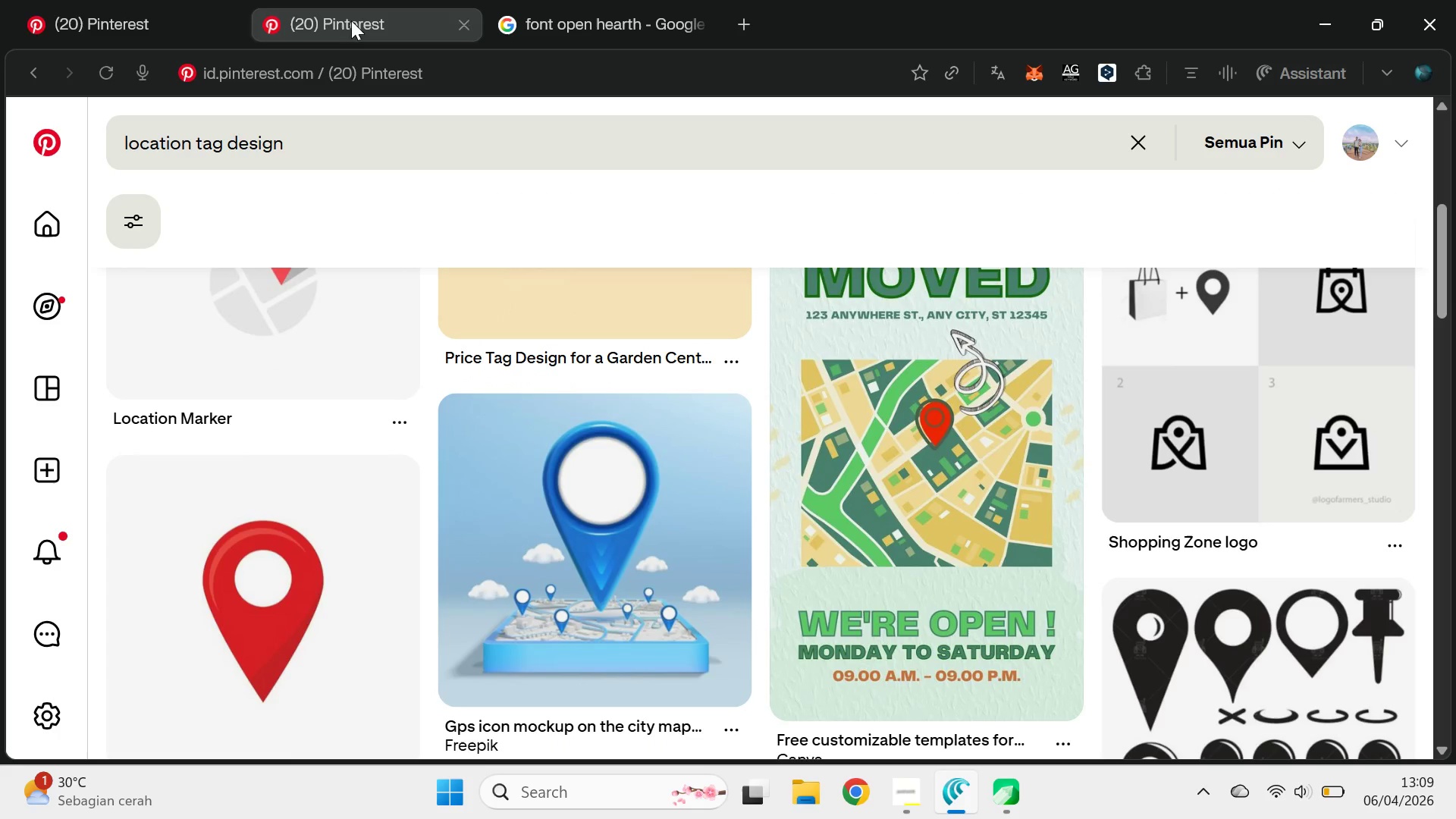 
left_click([120, 0])
 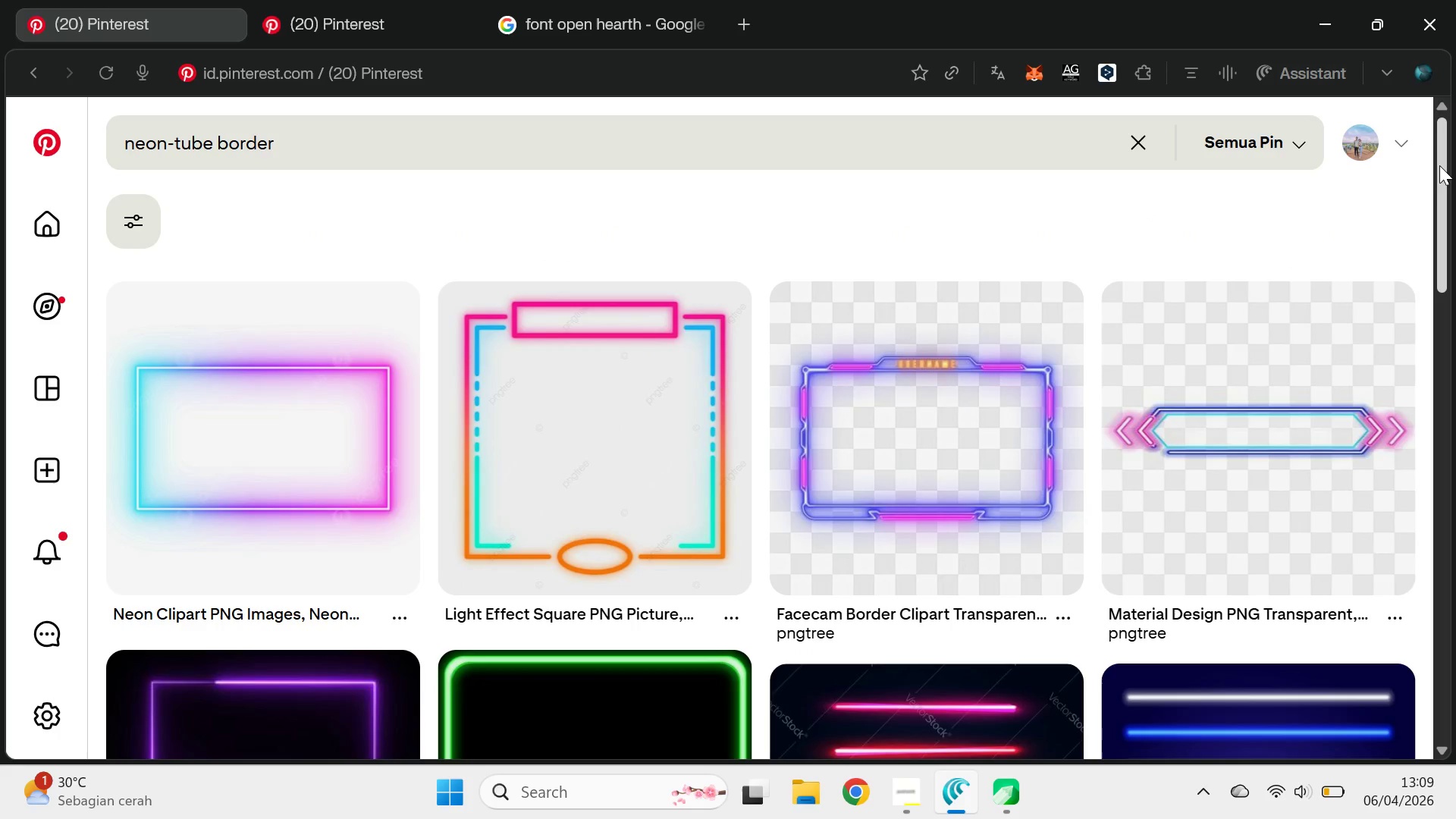 
left_click_drag(start_coordinate=[1439, 165], to_coordinate=[1446, 654])
 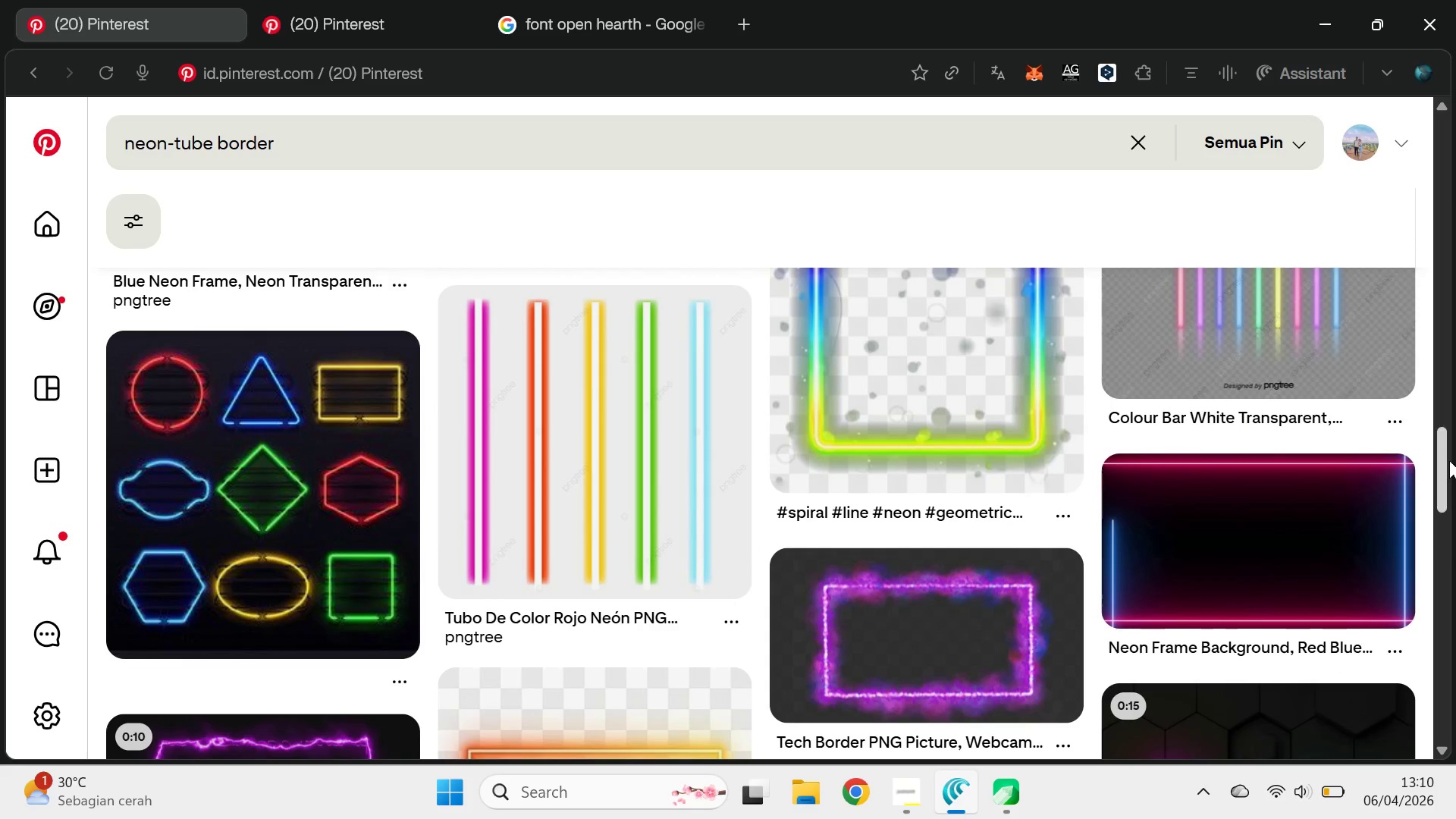 
left_click_drag(start_coordinate=[1449, 453], to_coordinate=[1455, 708])
 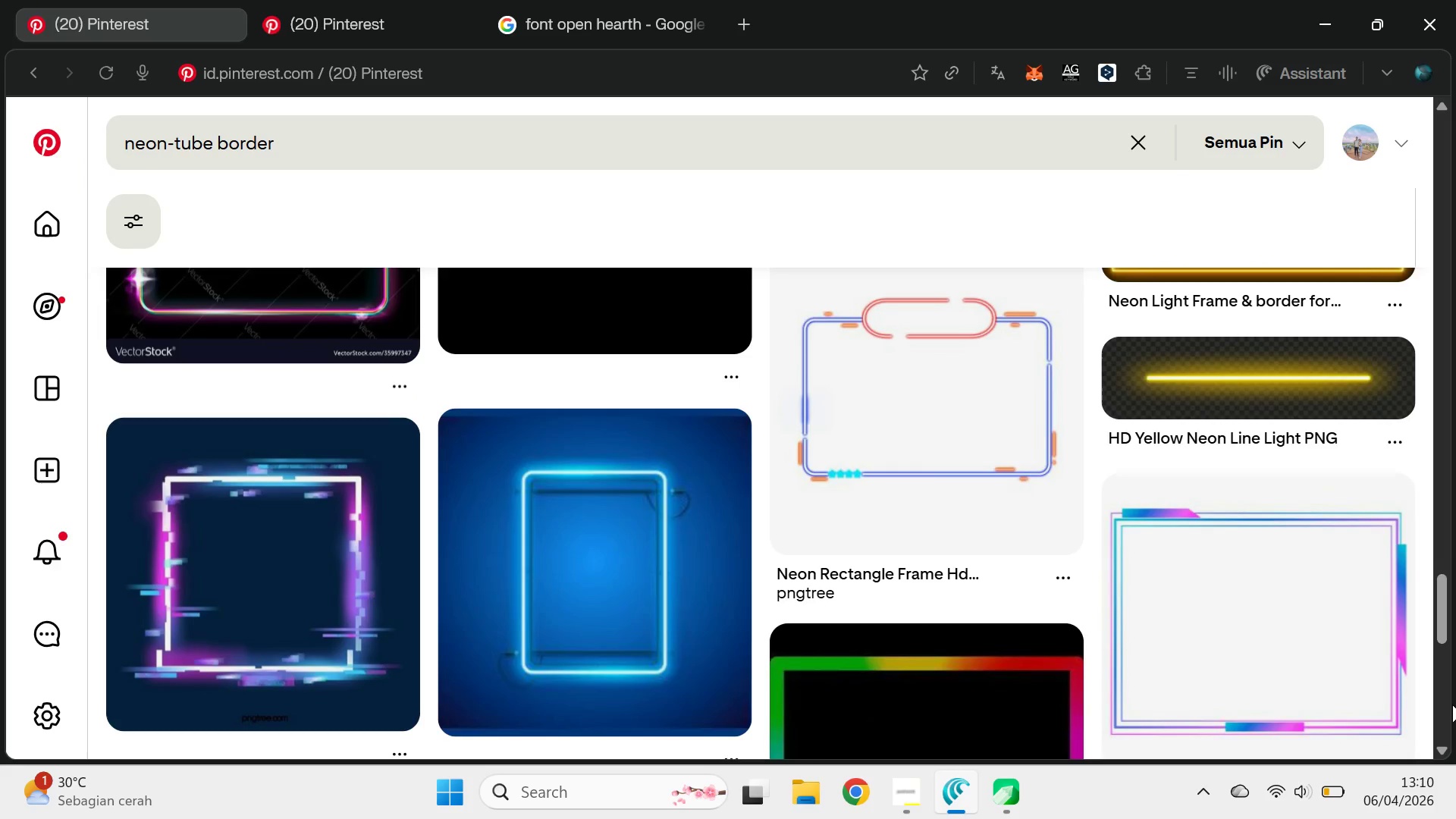 
key(Alt+Tab)